 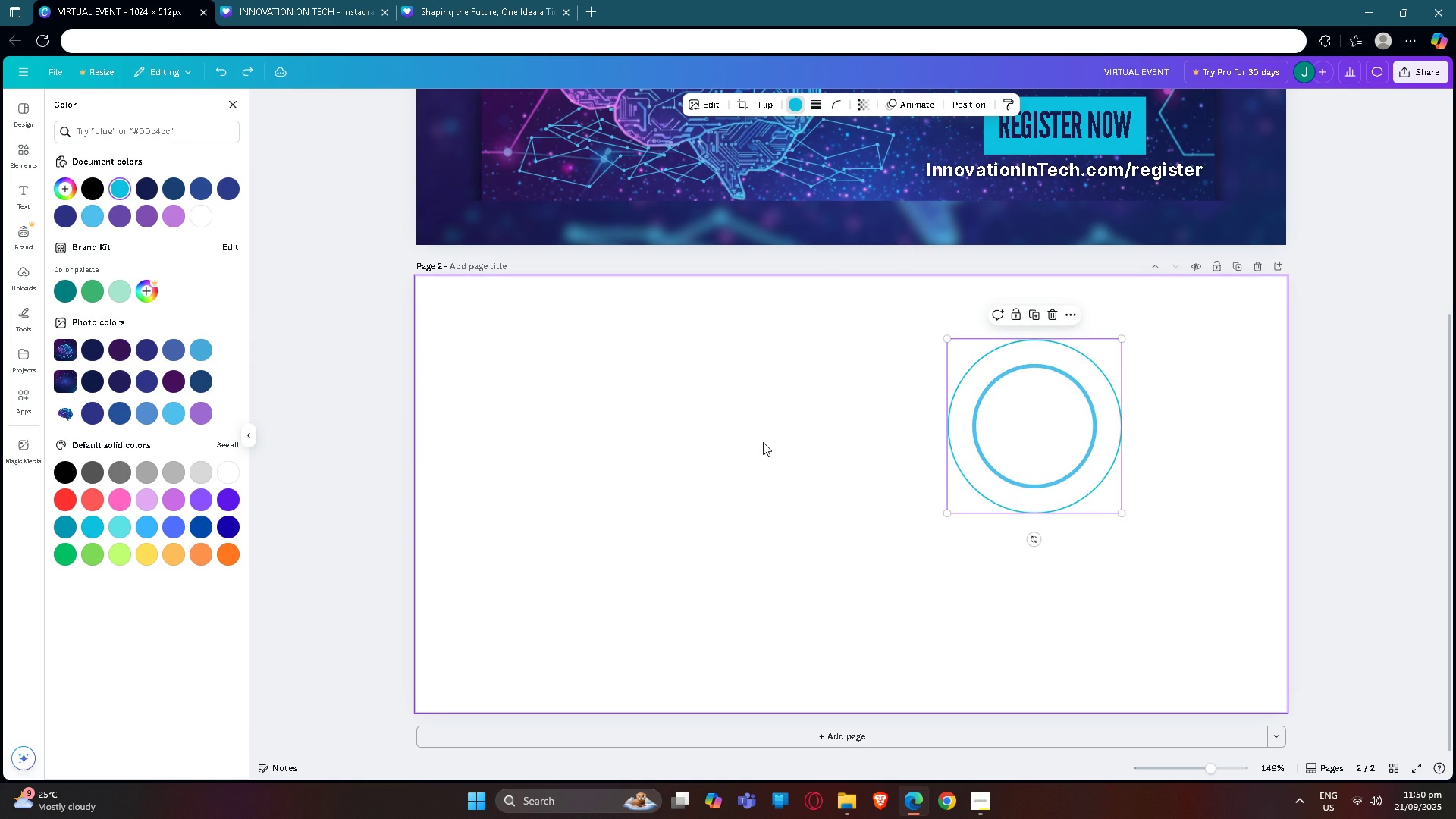 
key(Control+Z)
 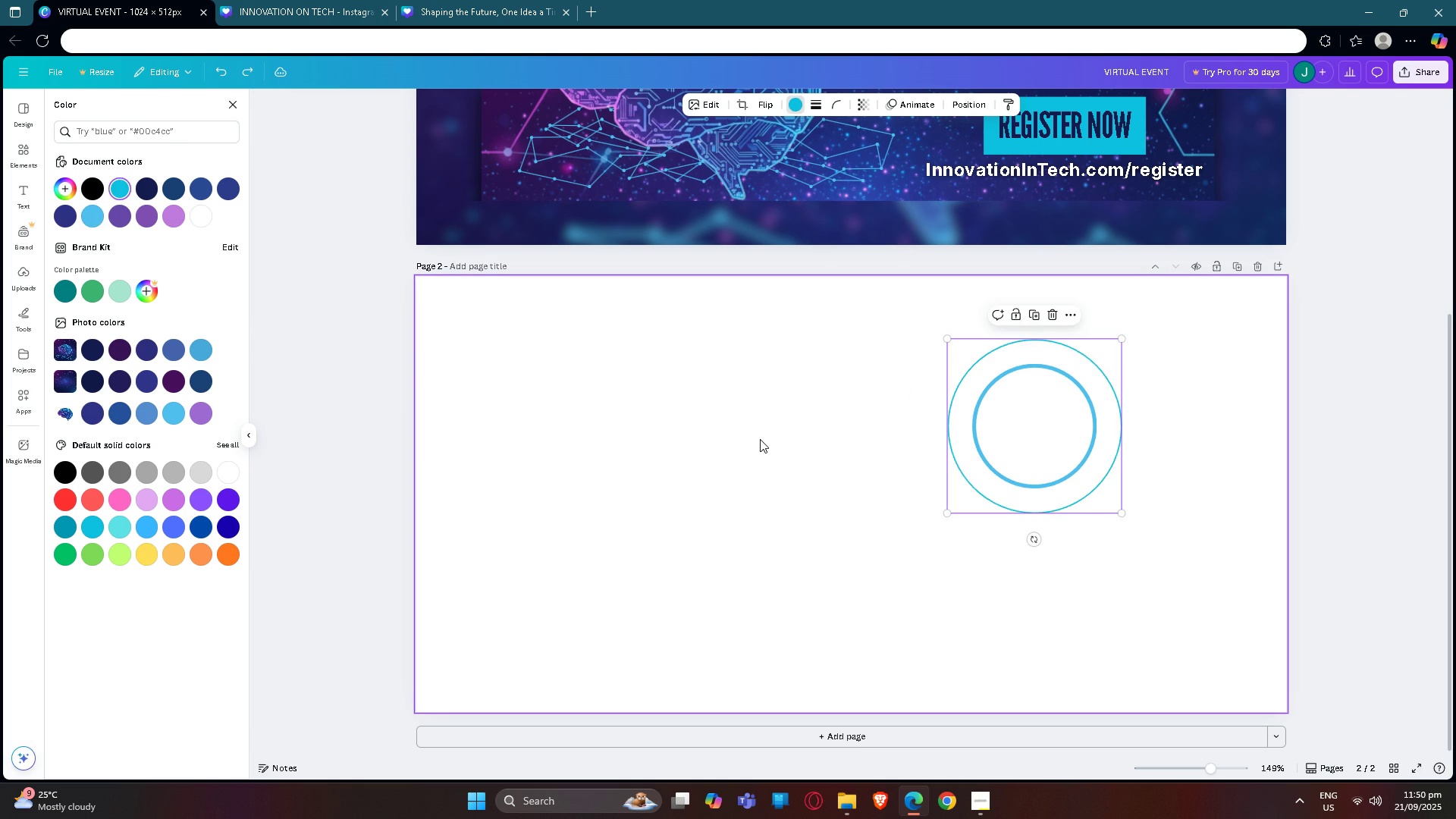 
key(Control+Z)
 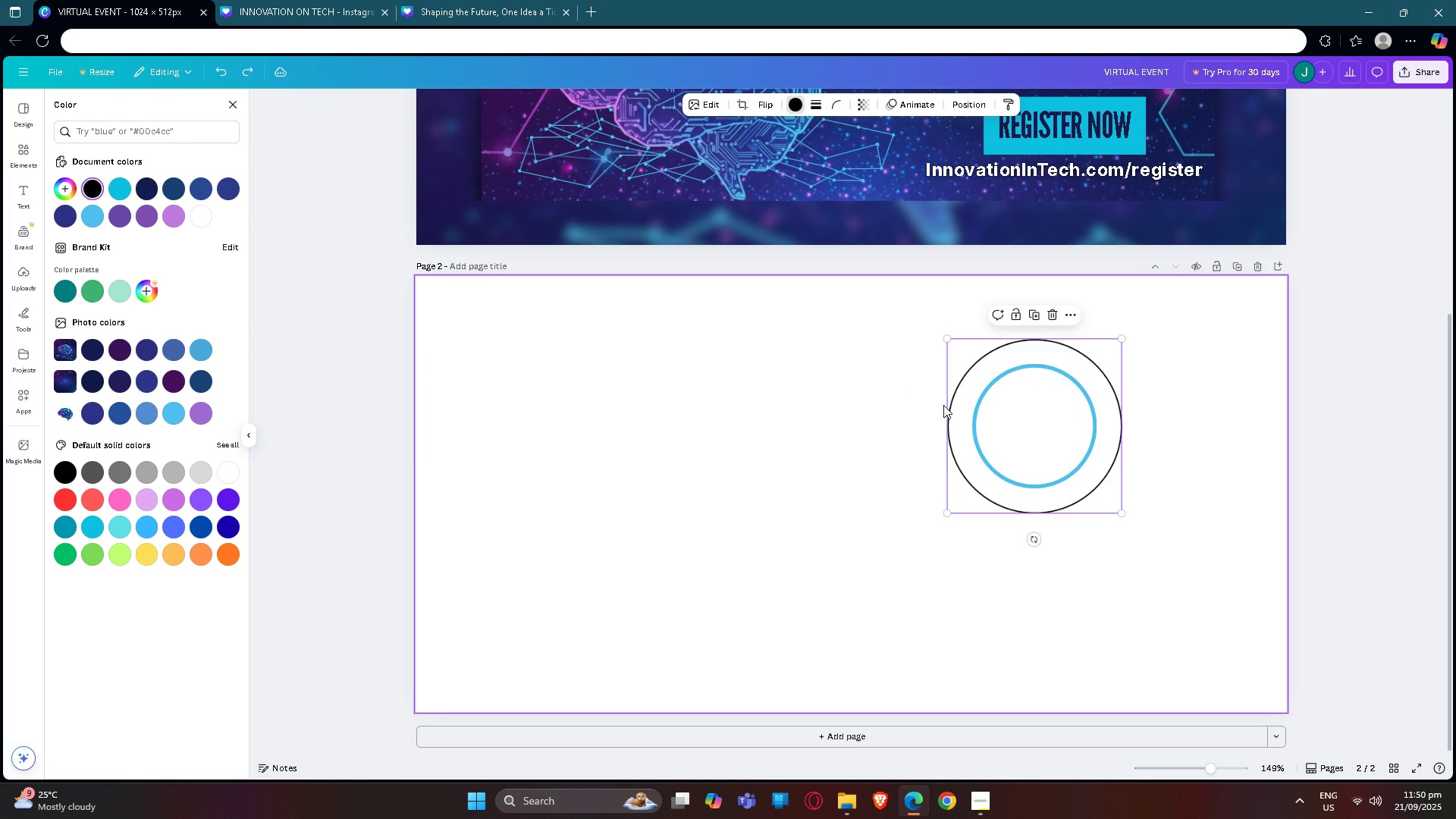 
key(Control+Z)
 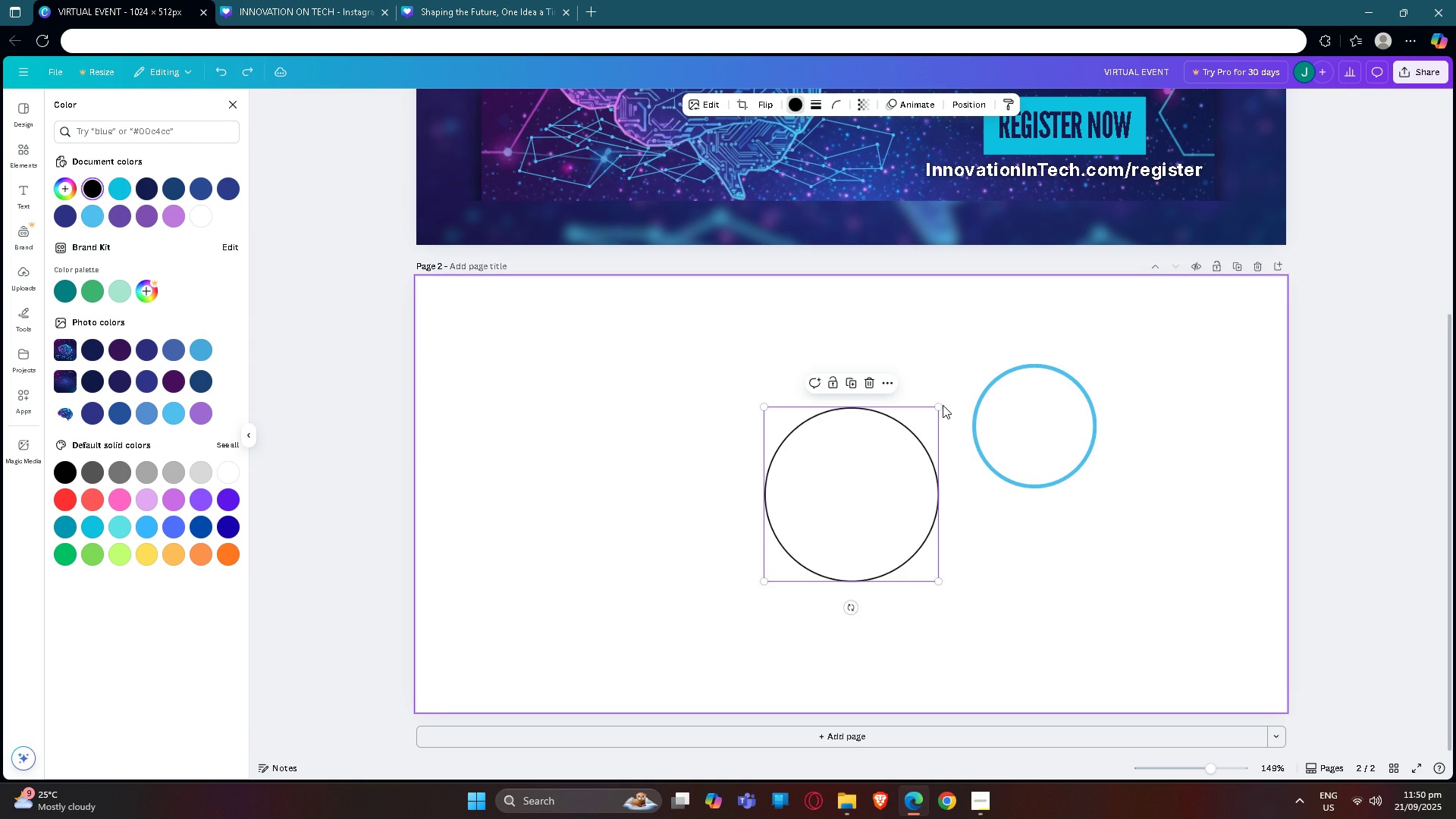 
key(Control+Z)
 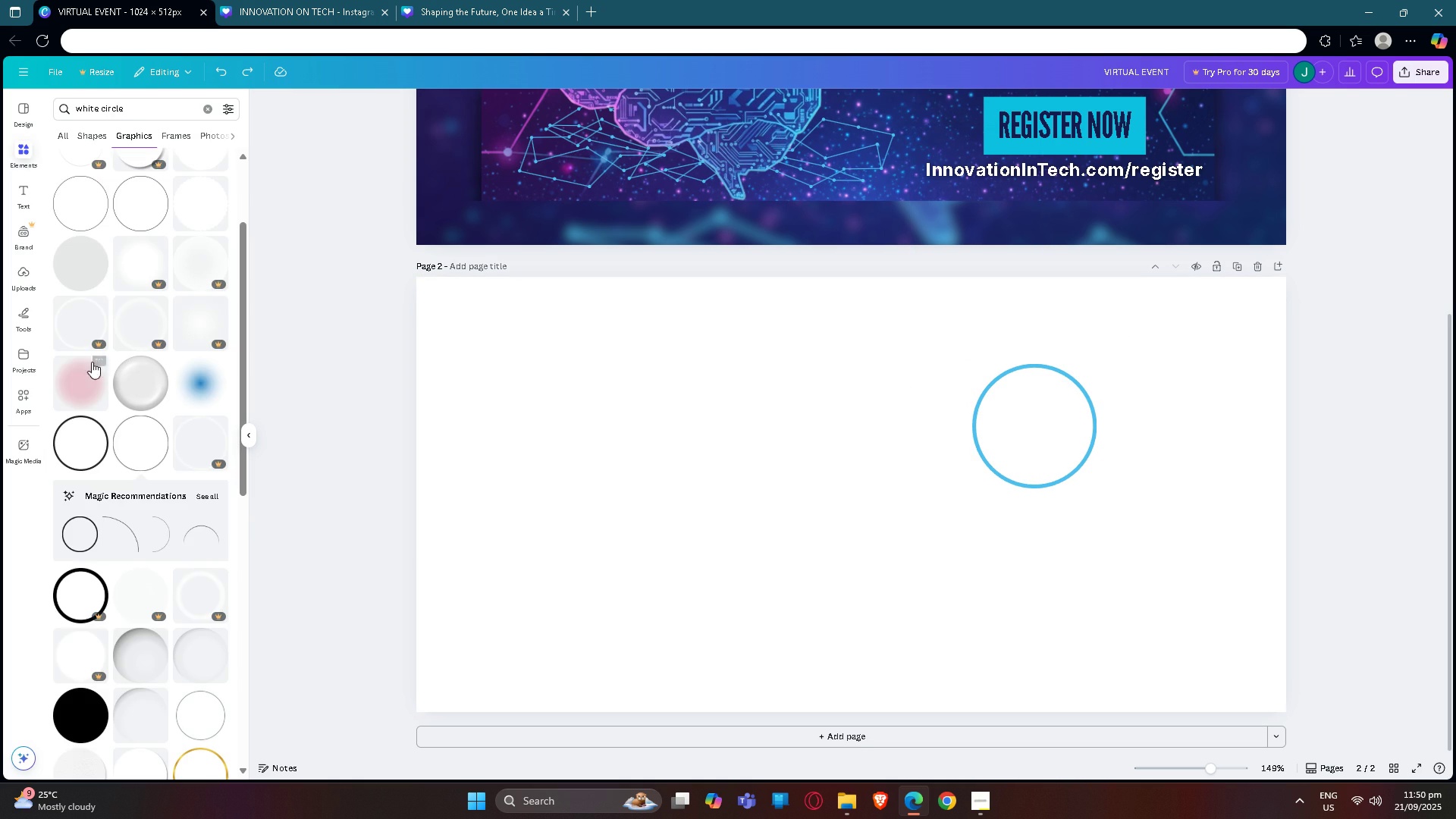 
scroll: coordinate [90, 315], scroll_direction: up, amount: 7.0
 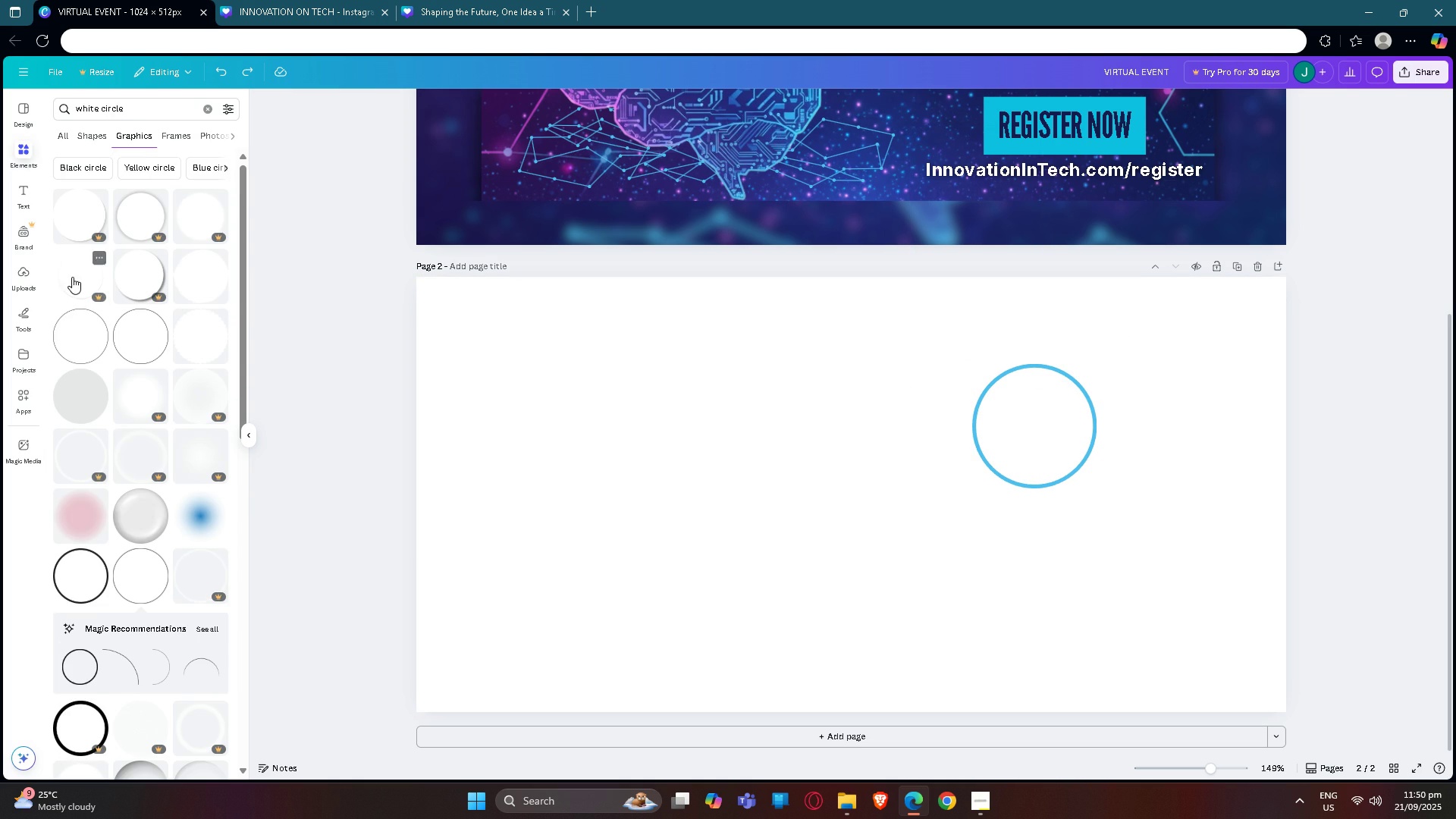 
scroll: coordinate [158, 349], scroll_direction: down, amount: 8.0